 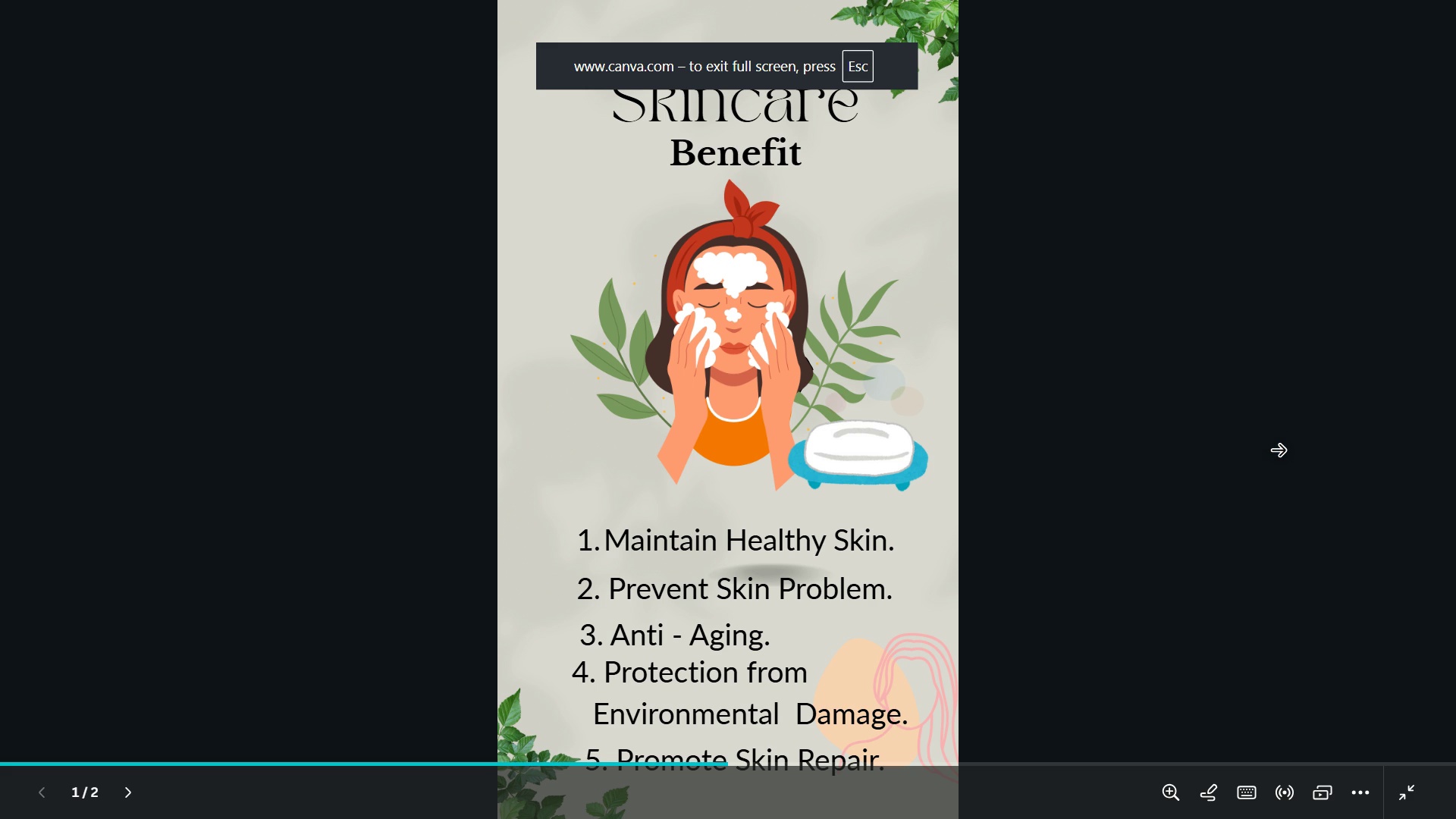 
key(Escape)
 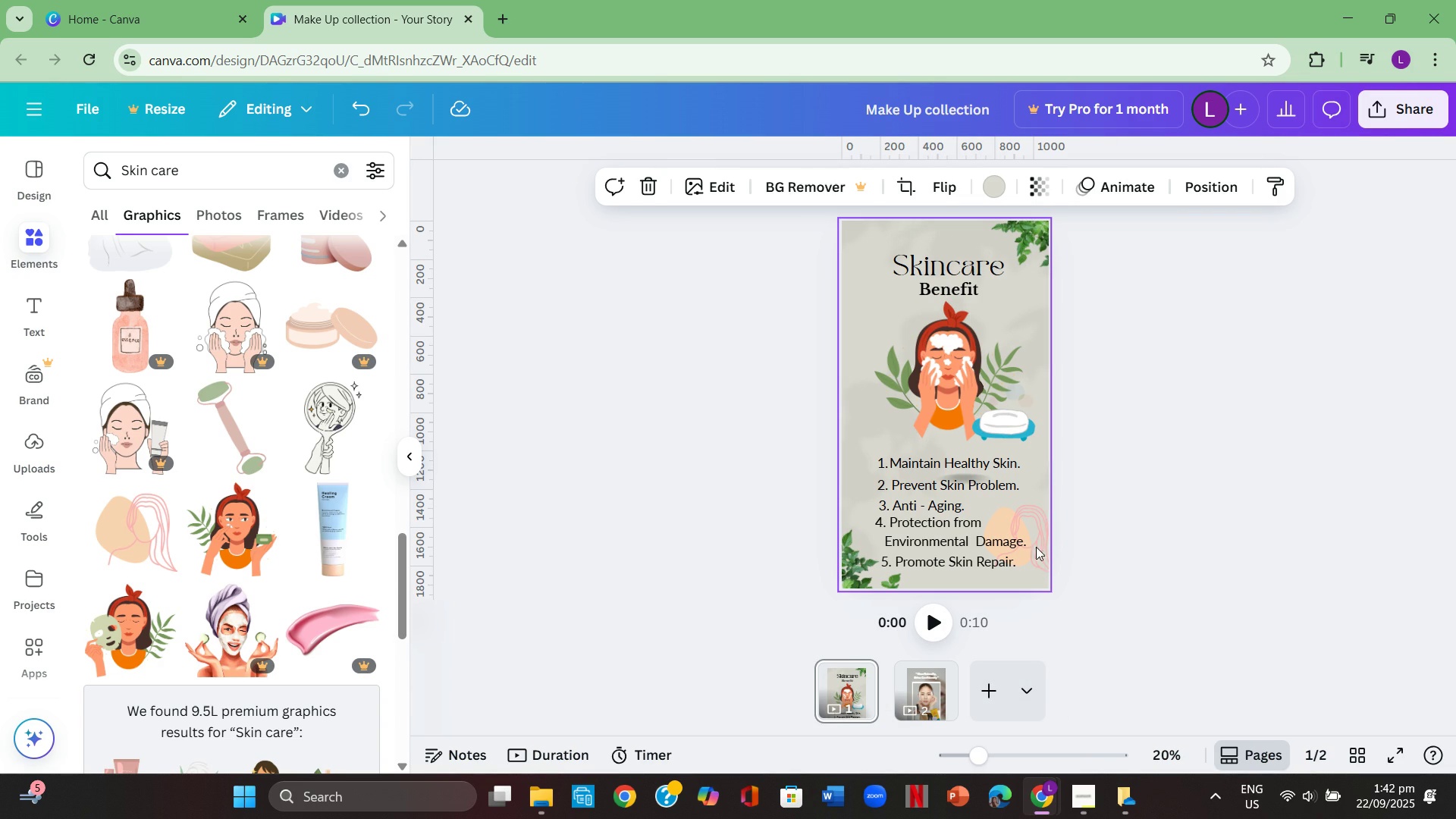 
left_click([1039, 523])
 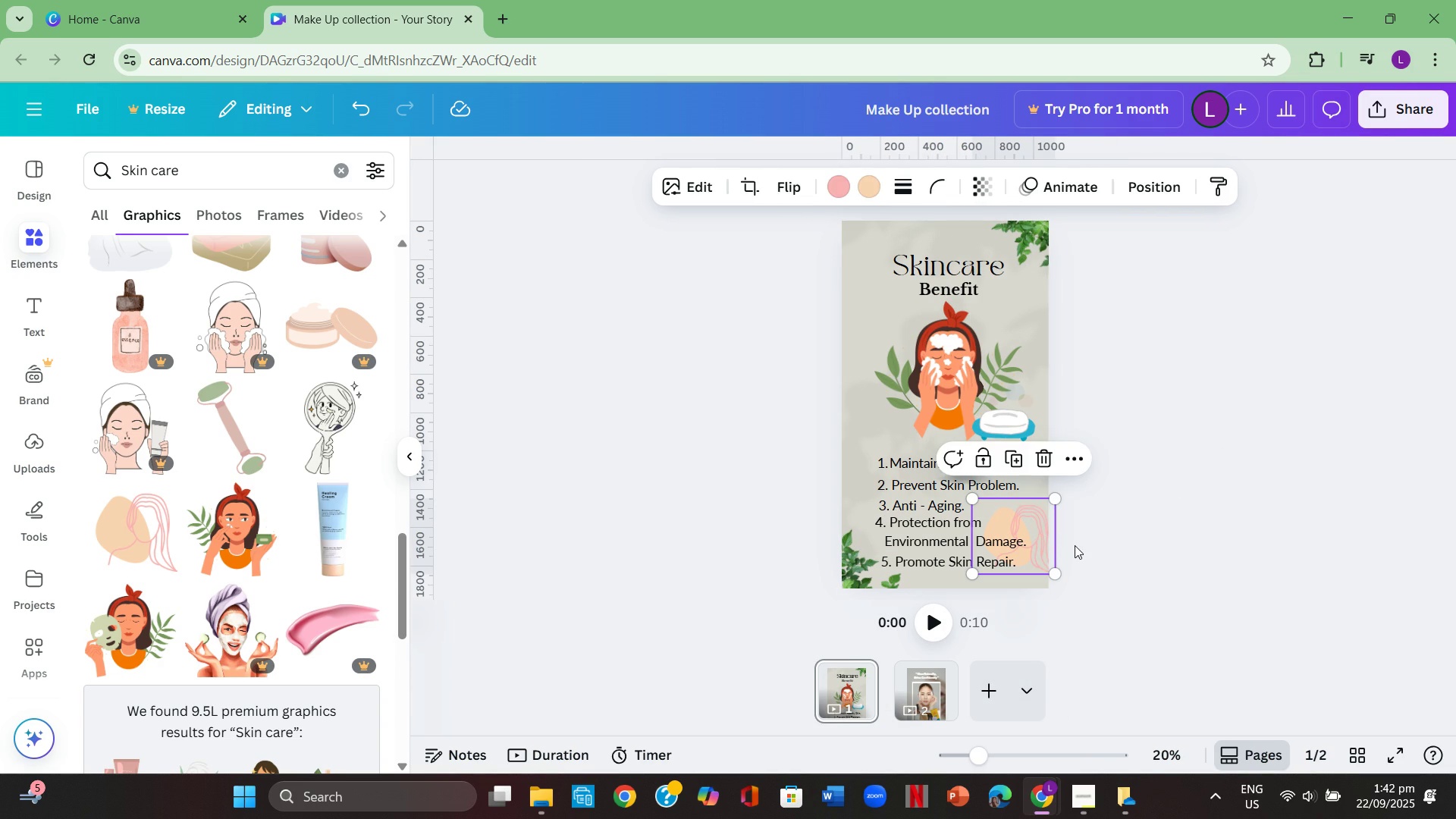 
key(Backspace)
 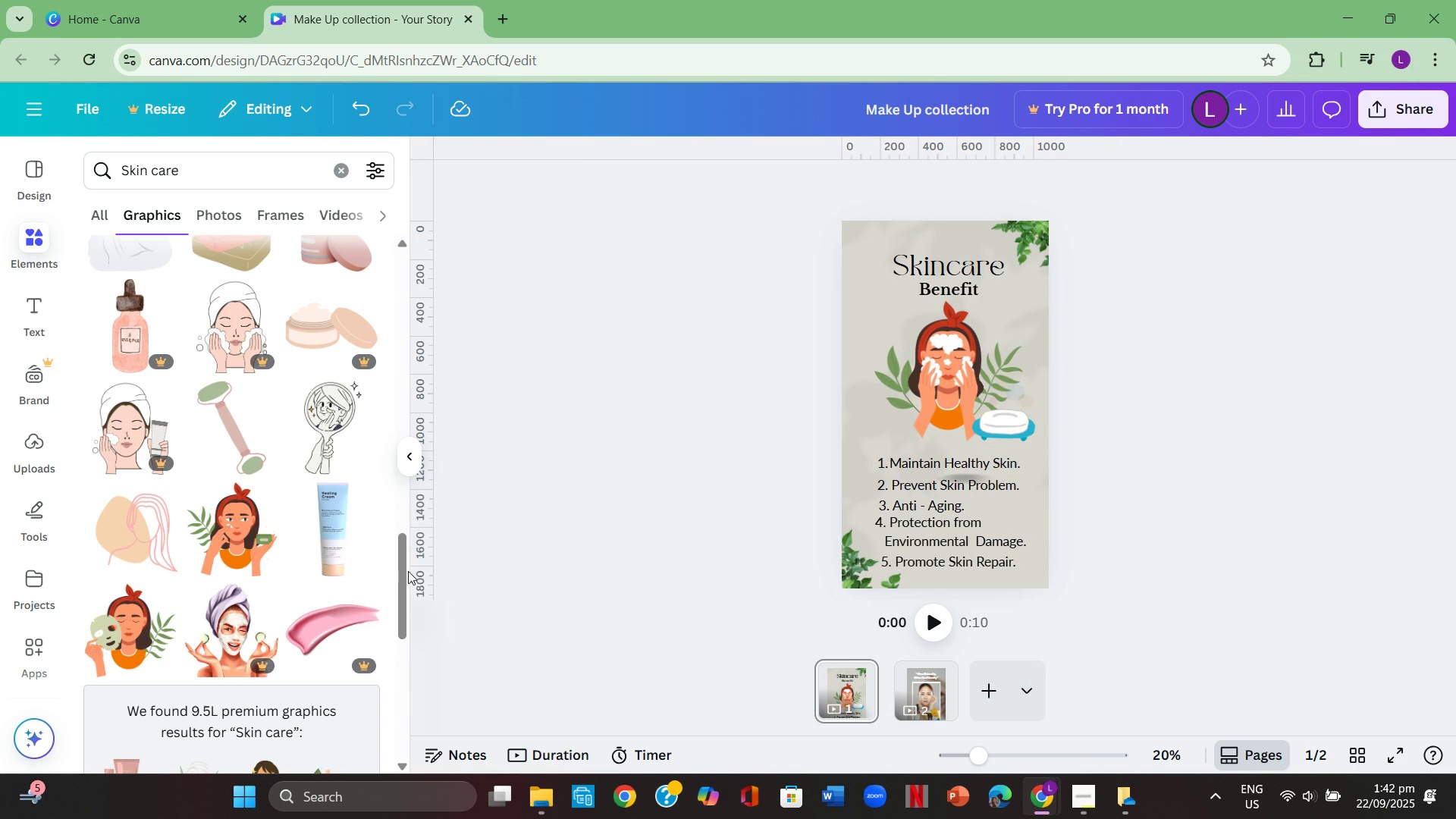 
scroll: coordinate [236, 527], scroll_direction: down, amount: 2.0
 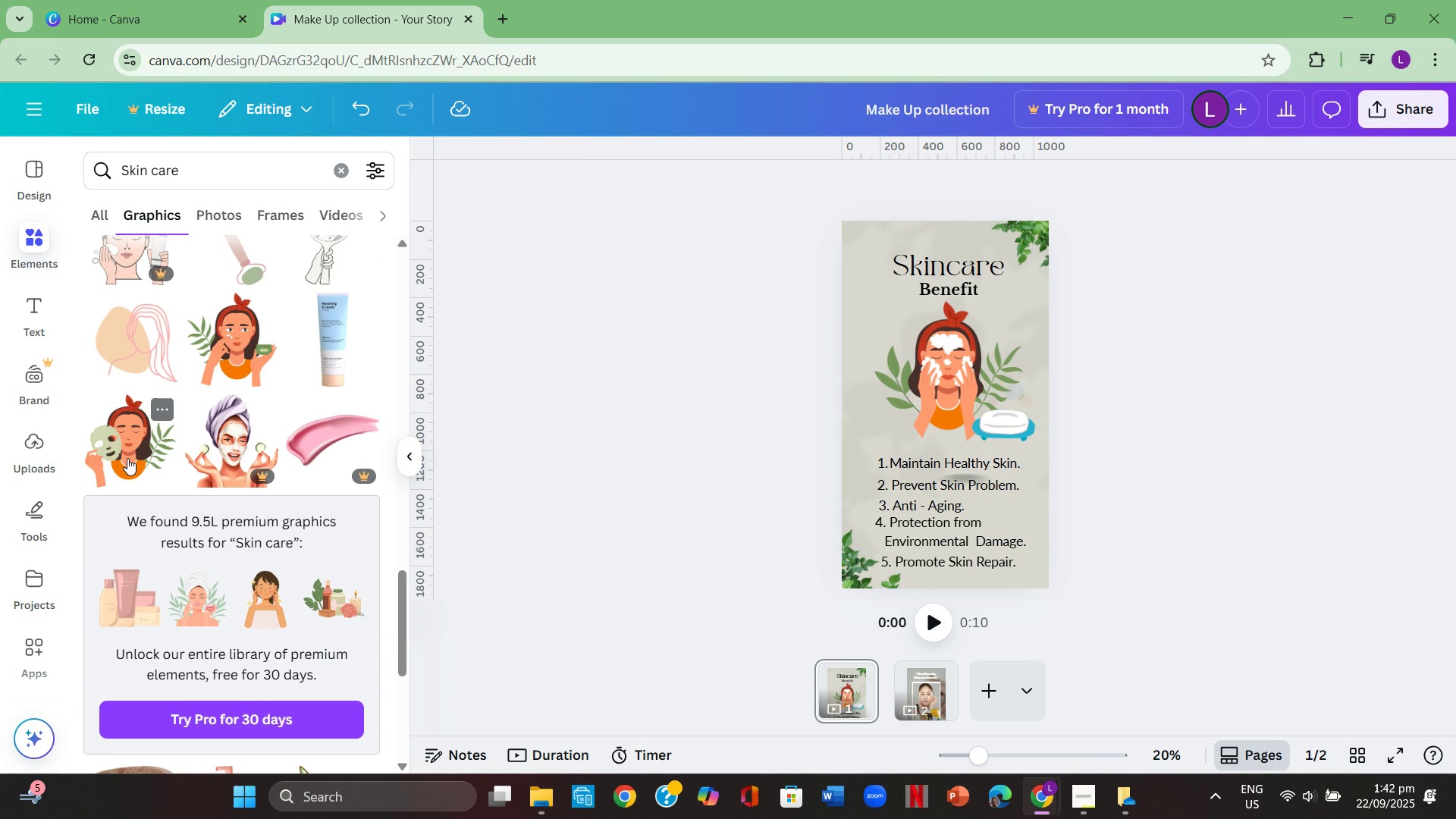 
left_click([127, 458])